 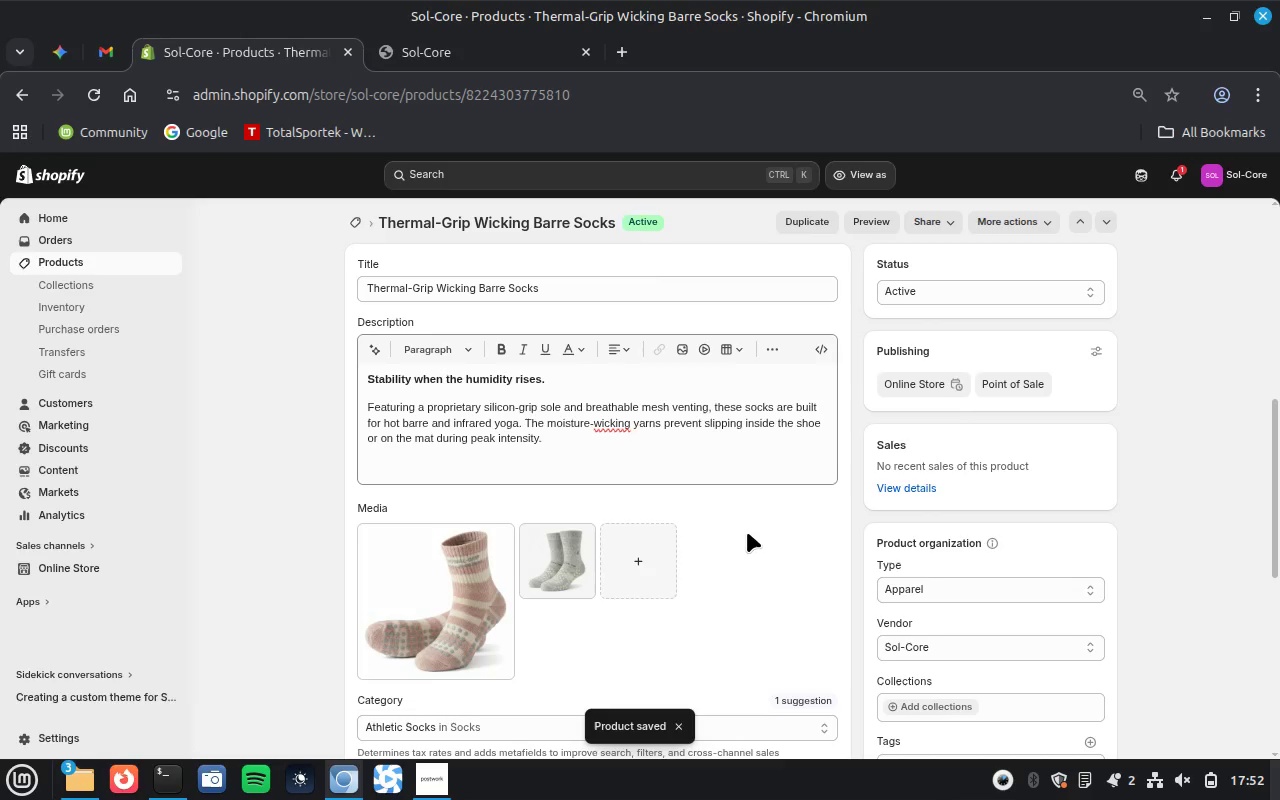 
scroll: coordinate [747, 532], scroll_direction: down, amount: 12.0
 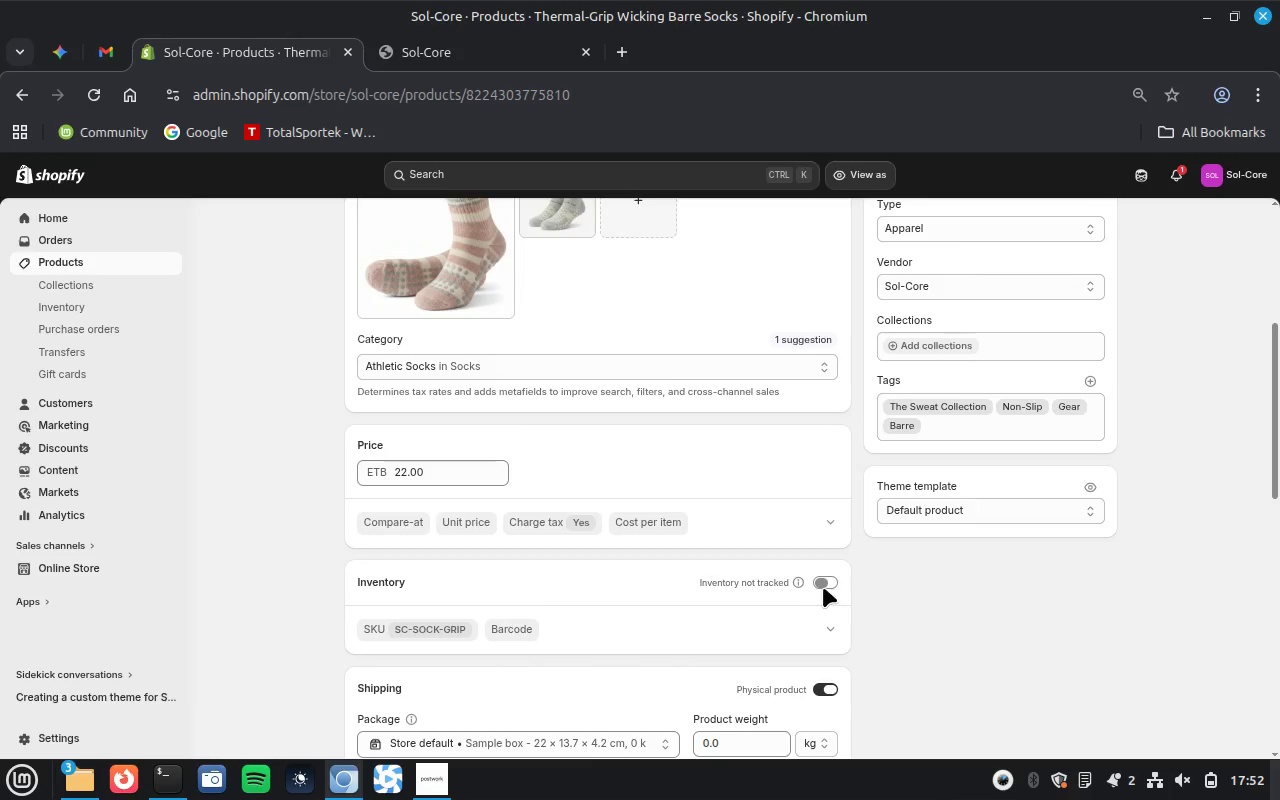 
left_click([827, 580])
 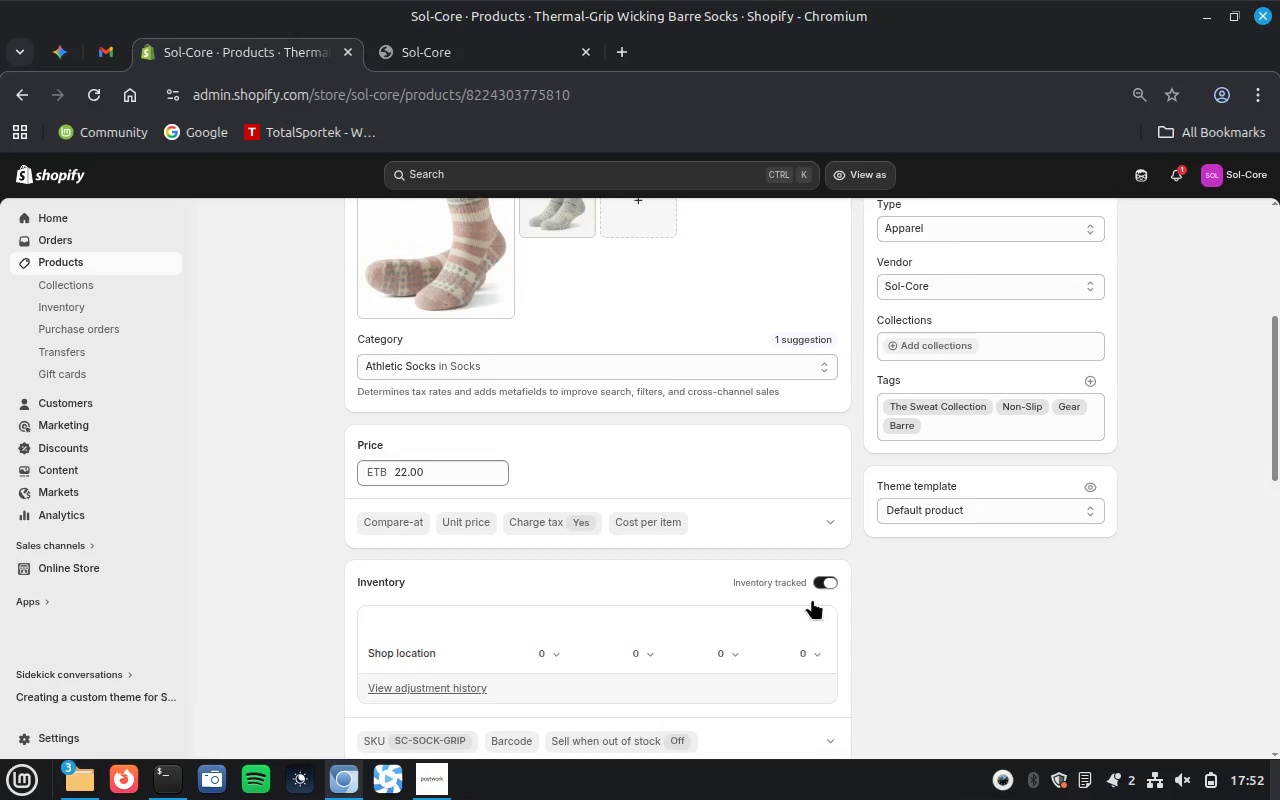 
left_click([812, 657])
 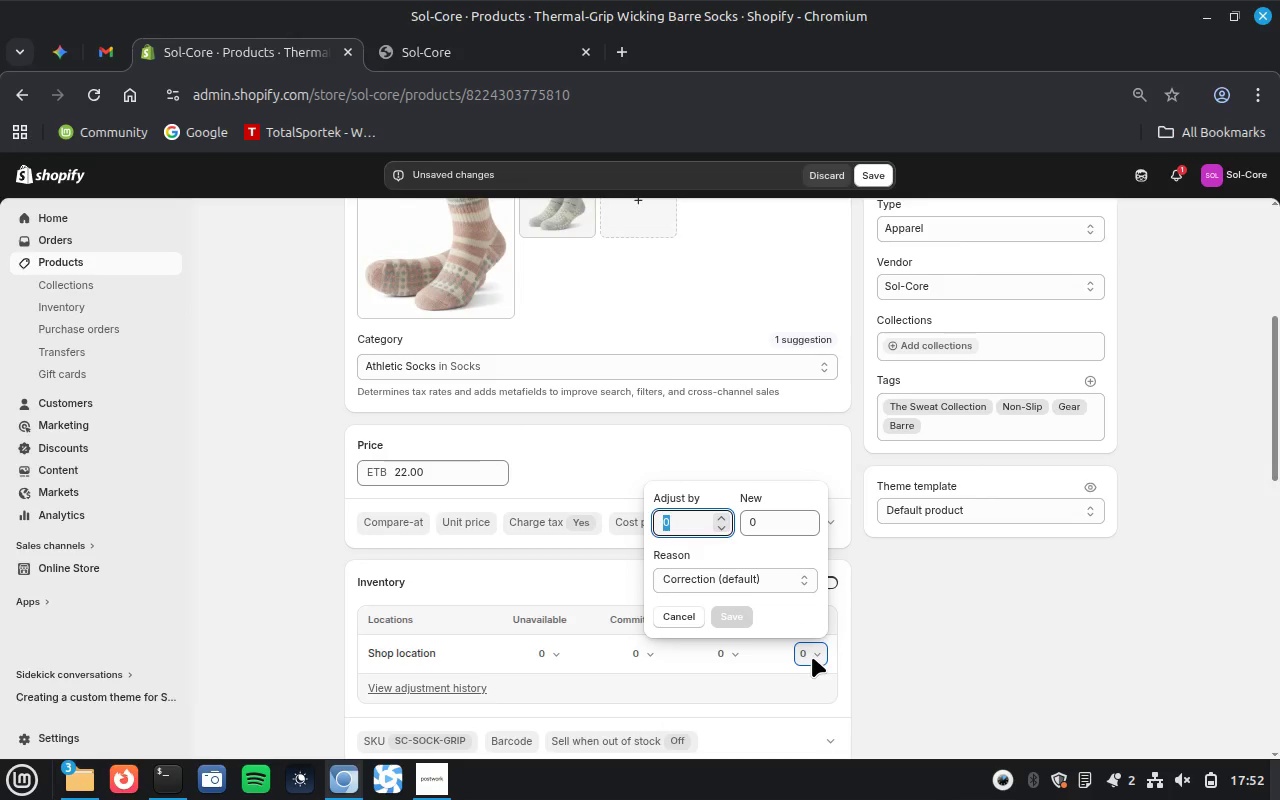 
type(10)
 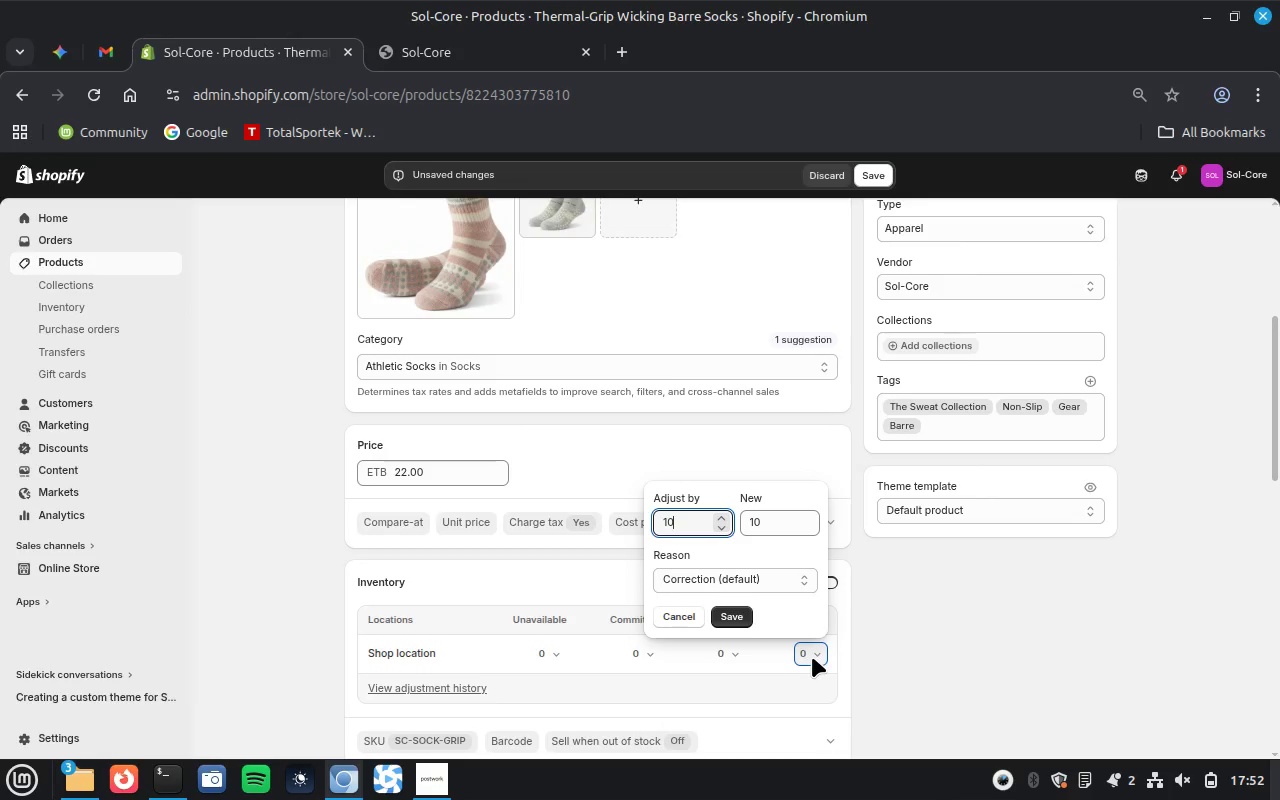 
key(Enter)
 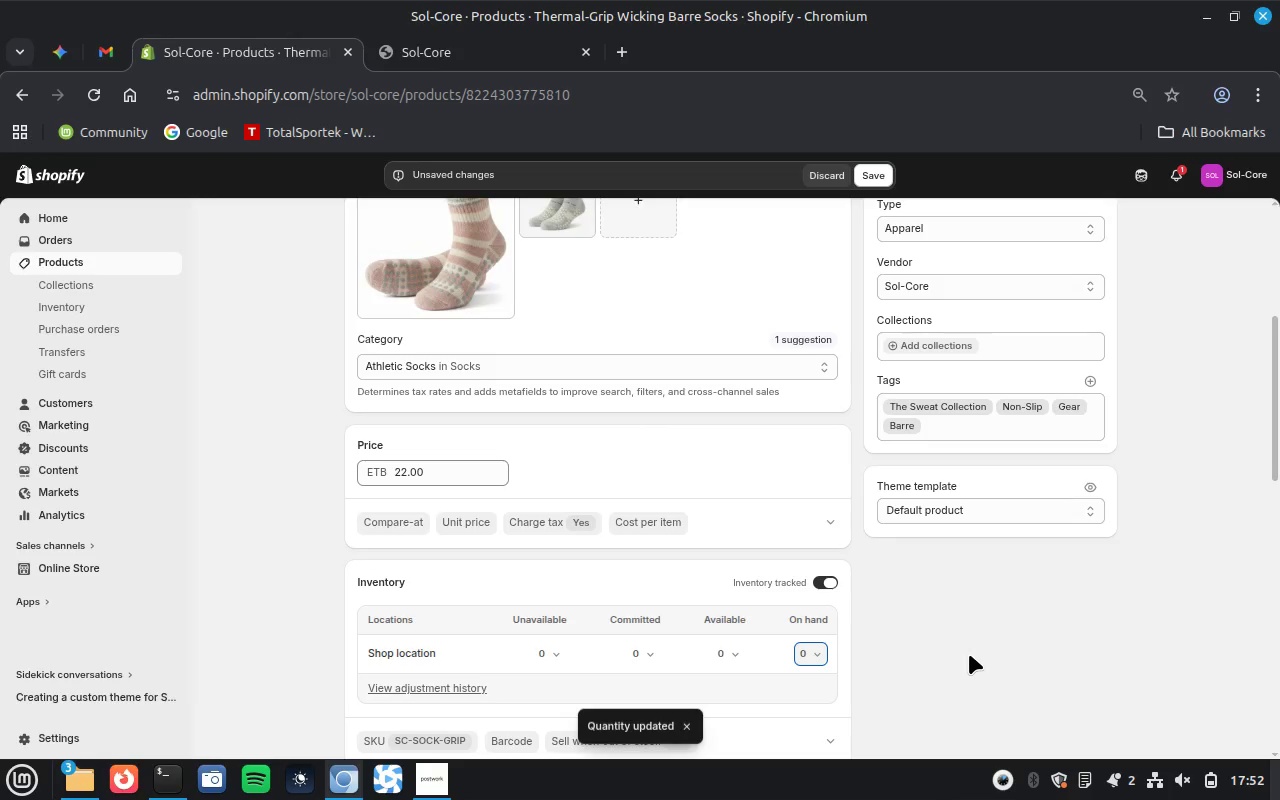 
scroll: coordinate [969, 654], scroll_direction: down, amount: 14.0
 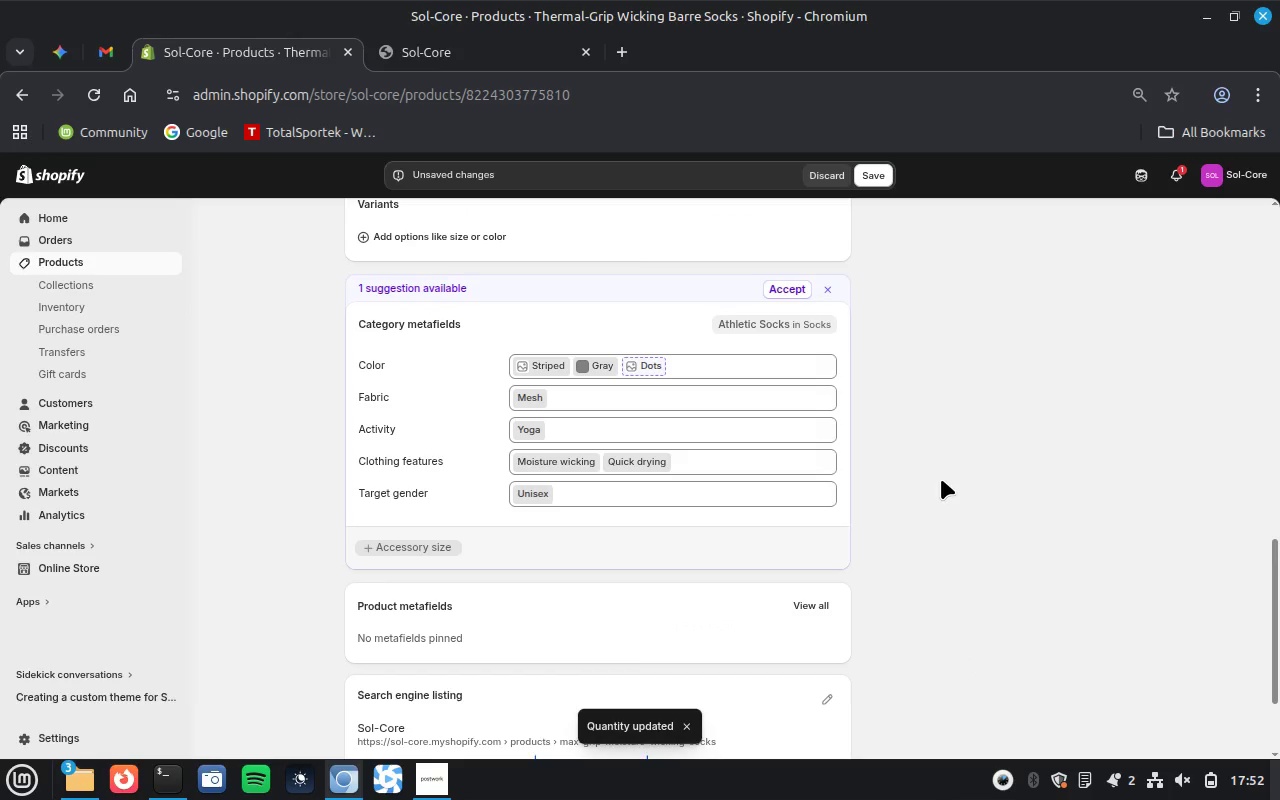 
left_click([787, 291])
 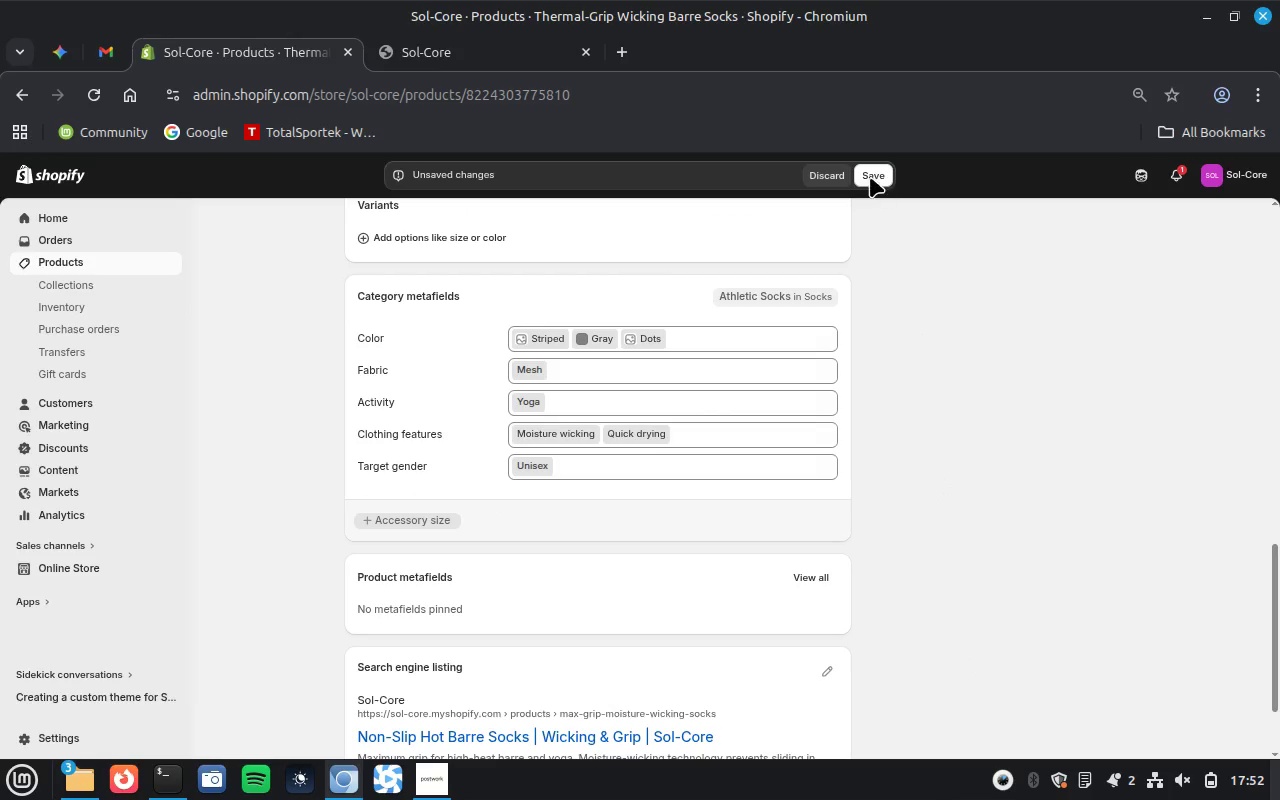 
left_click([868, 171])
 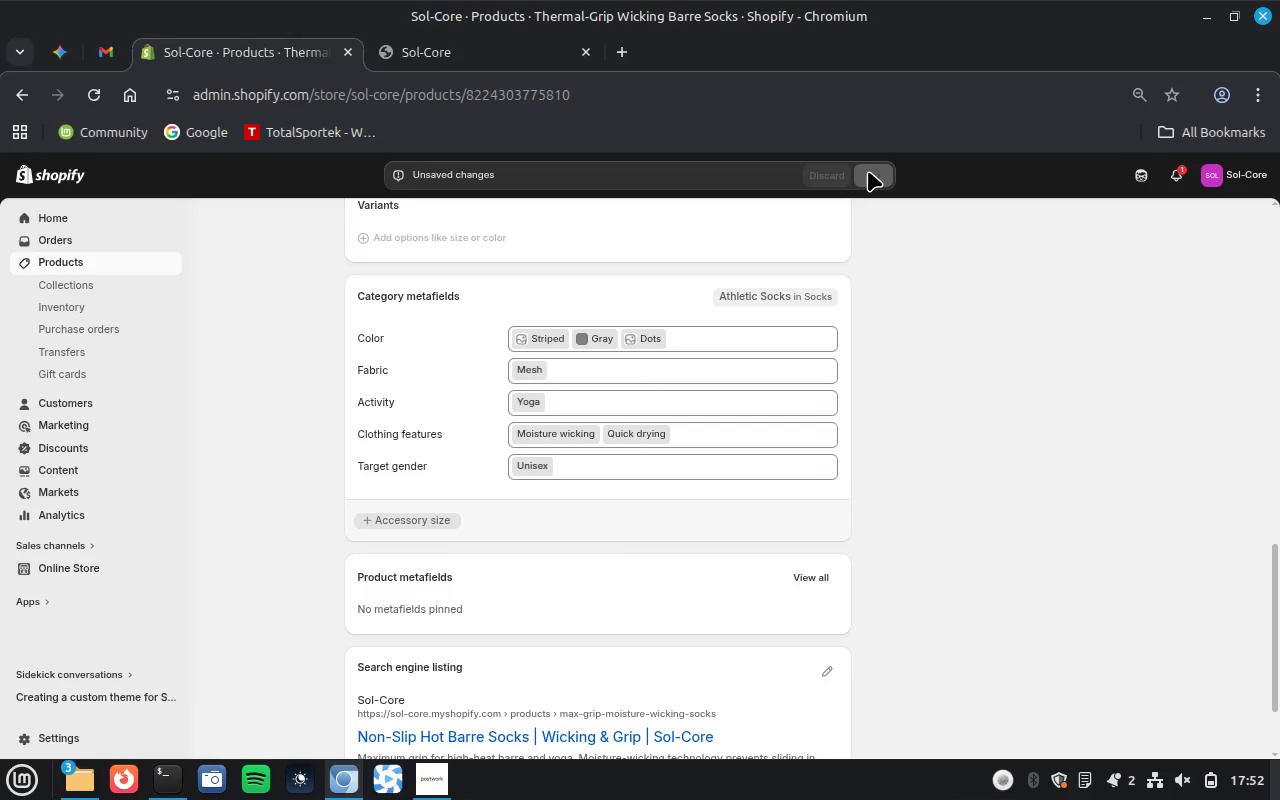 
wait(21.0)
 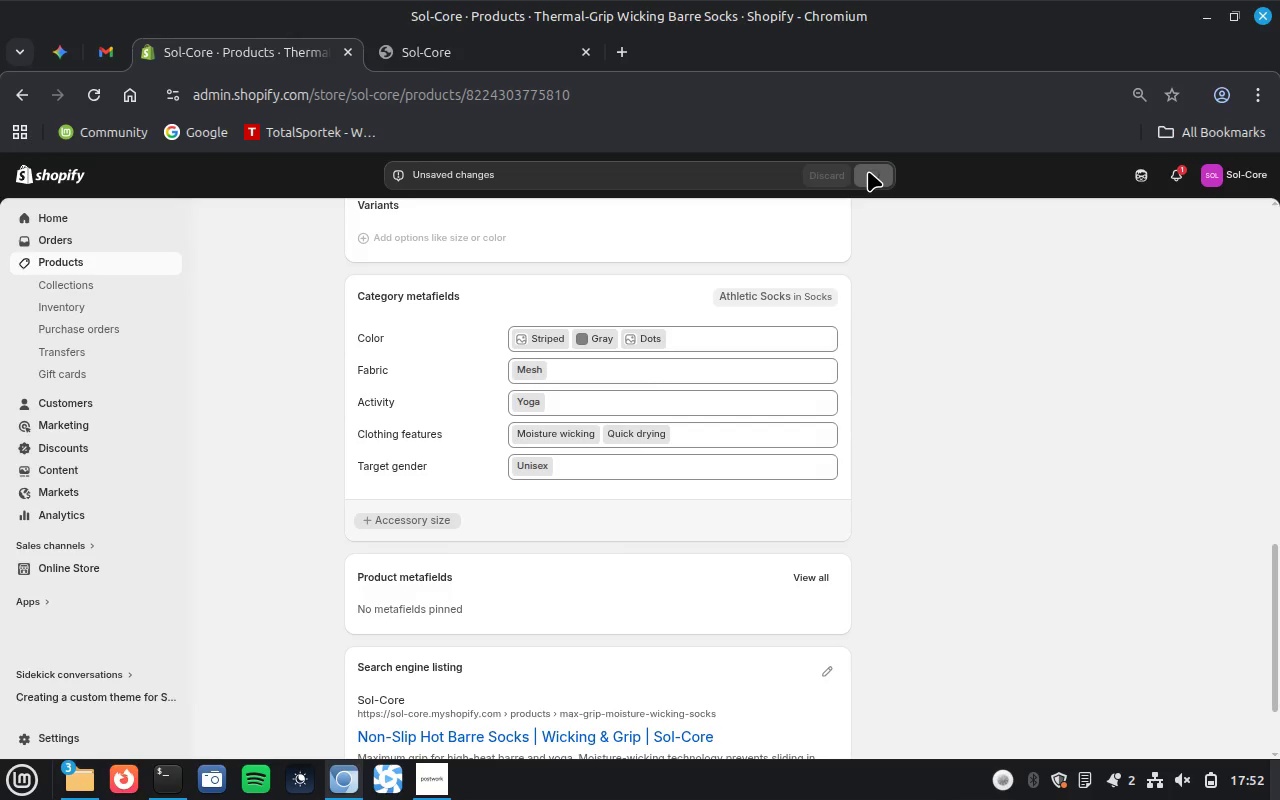 
left_click([74, 256])
 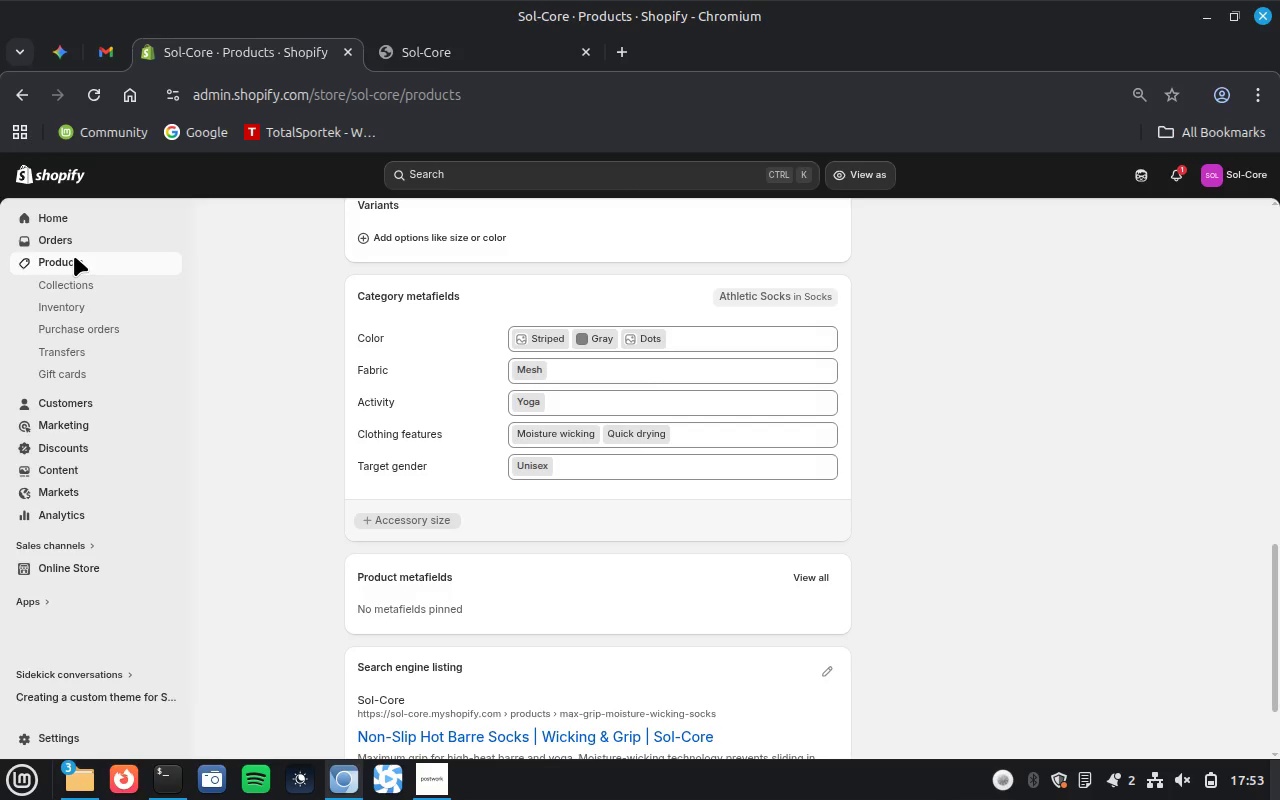 
wait(14.21)
 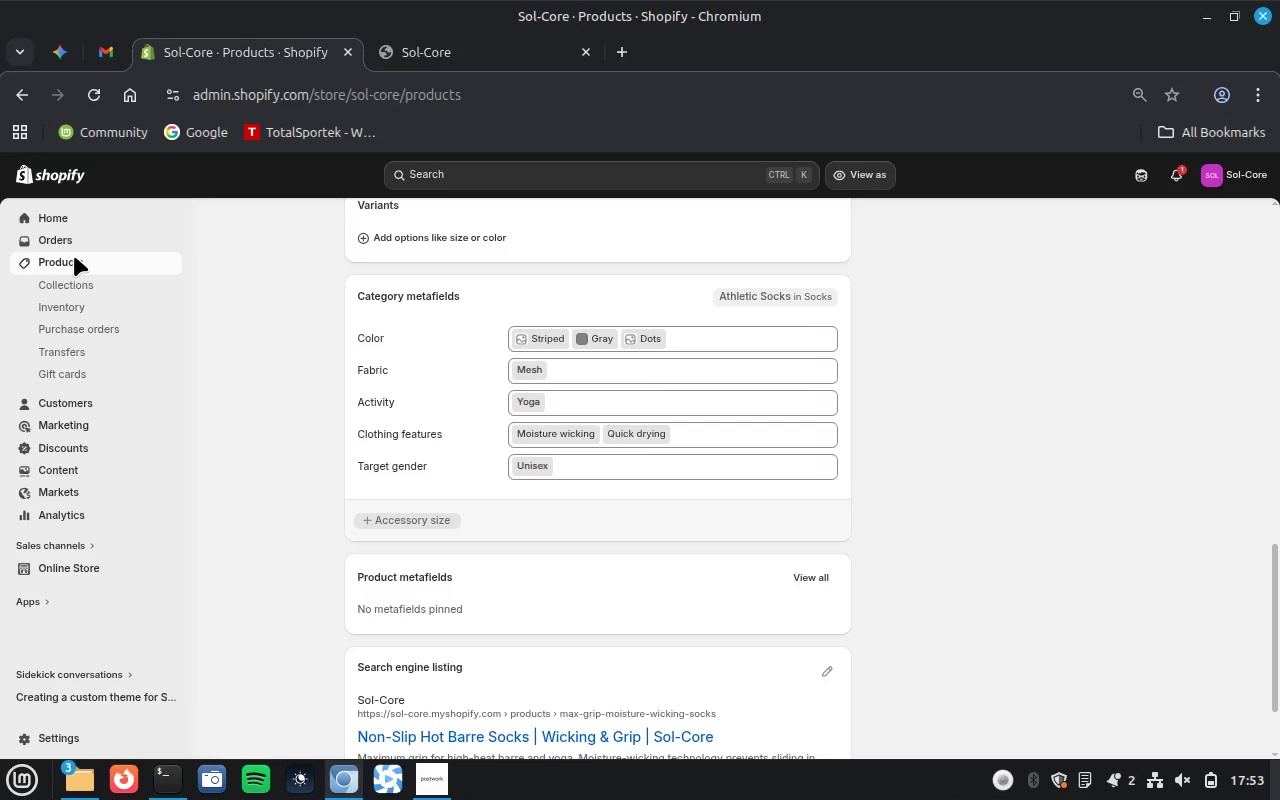 
scroll: coordinate [539, 580], scroll_direction: down, amount: 5.0
 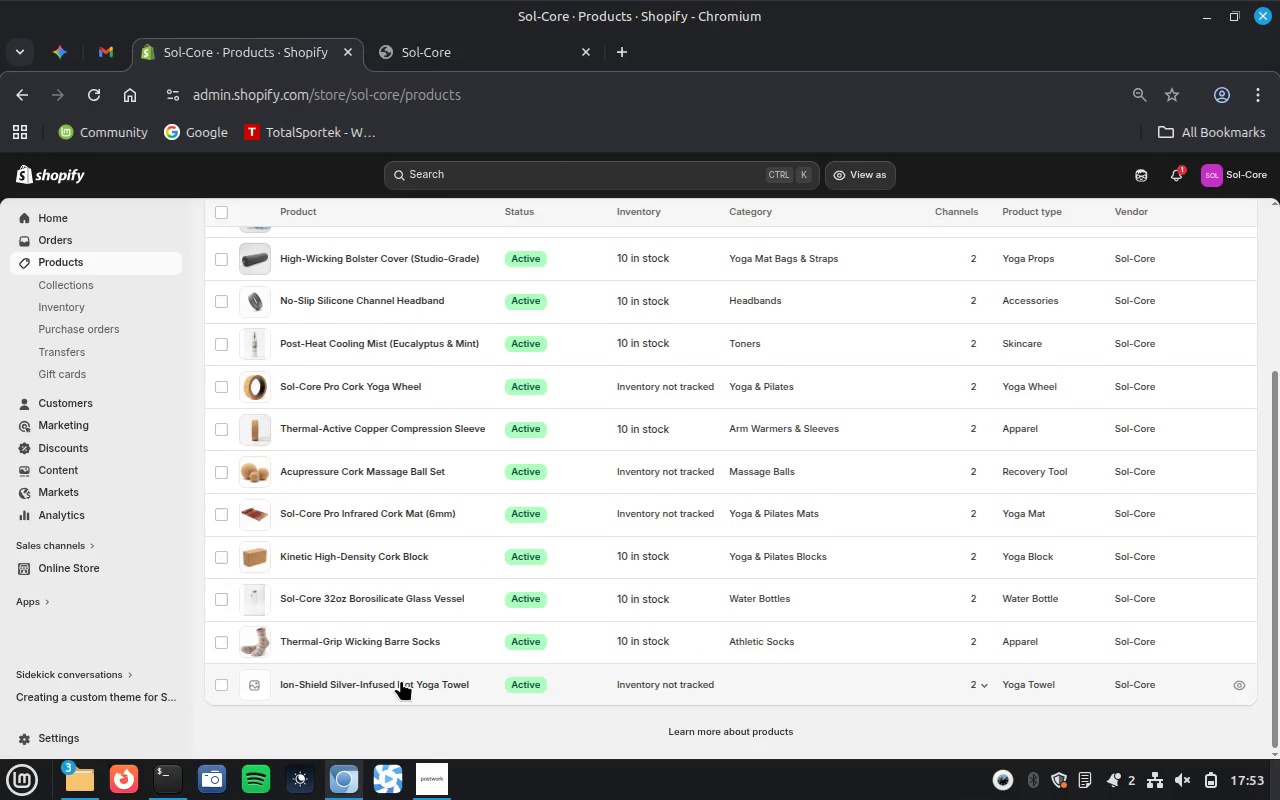 
left_click([400, 681])
 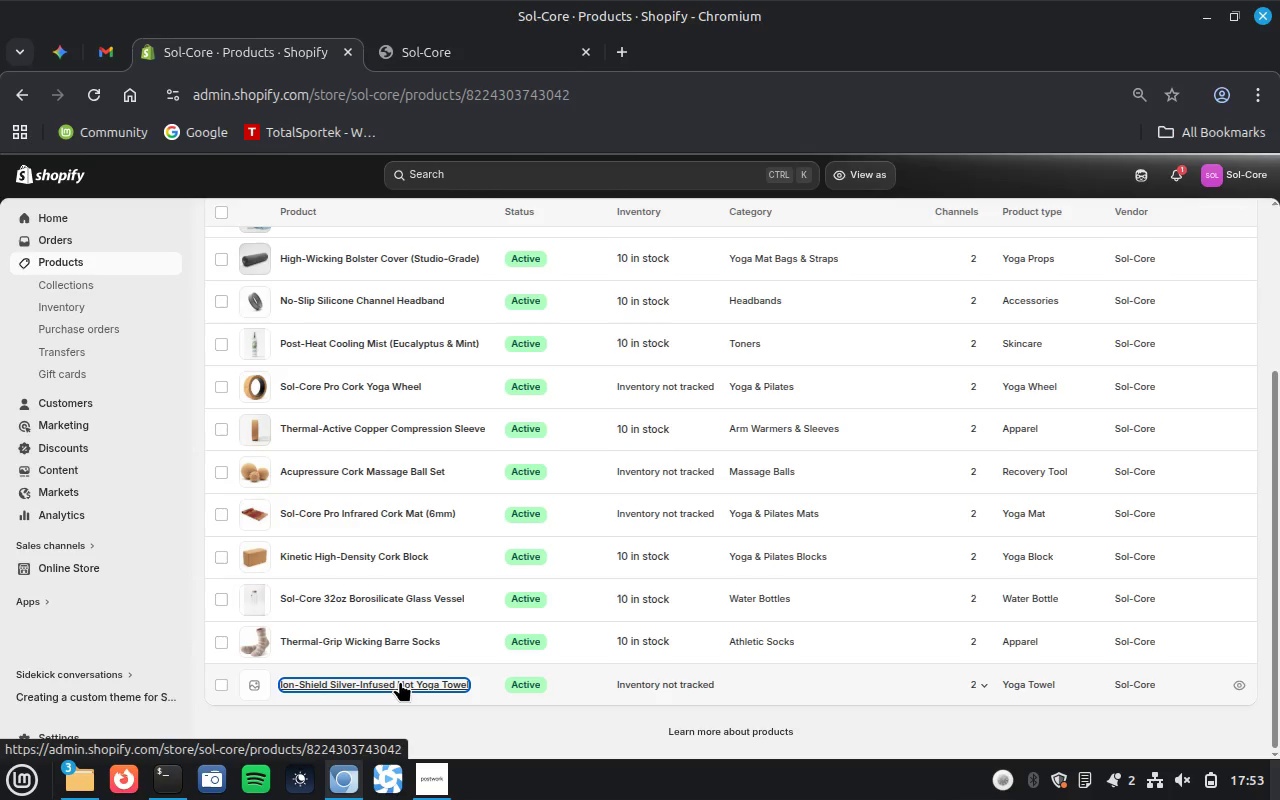 
wait(12.35)
 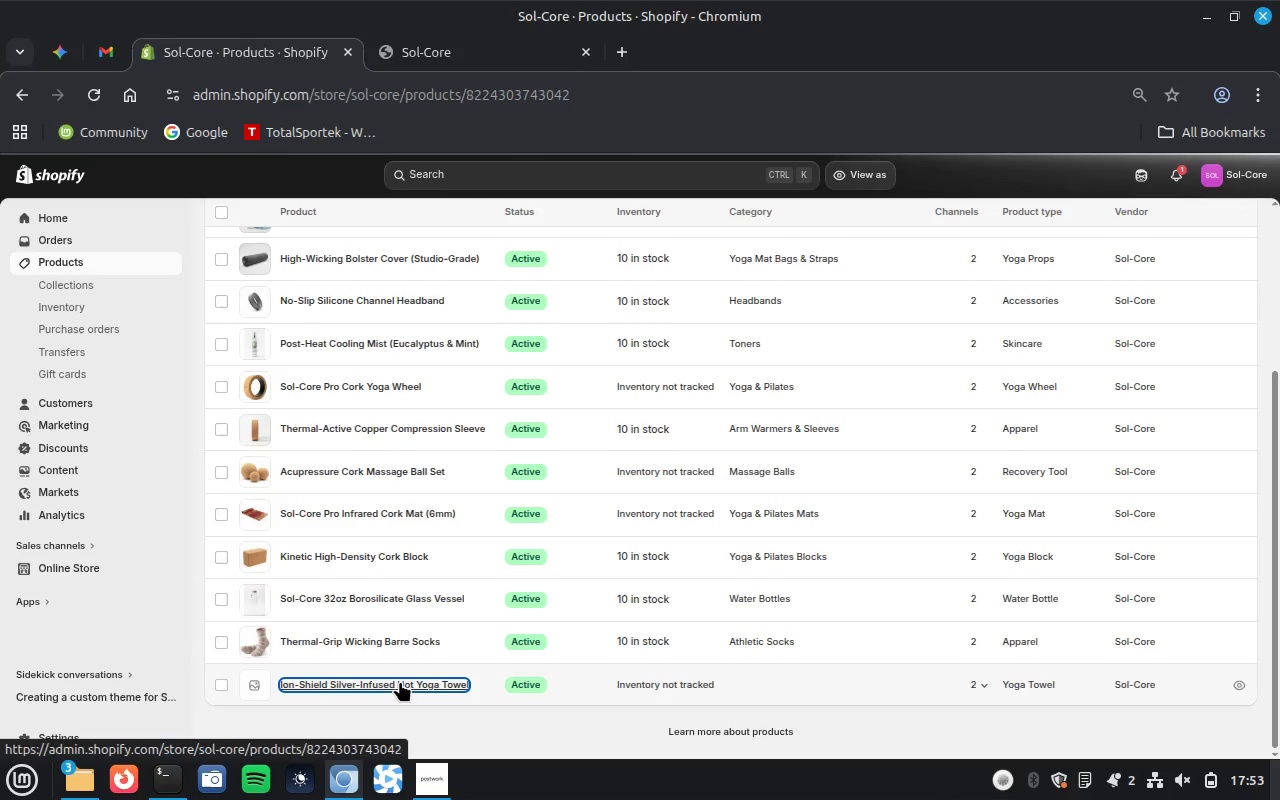 
left_click([587, 291])
 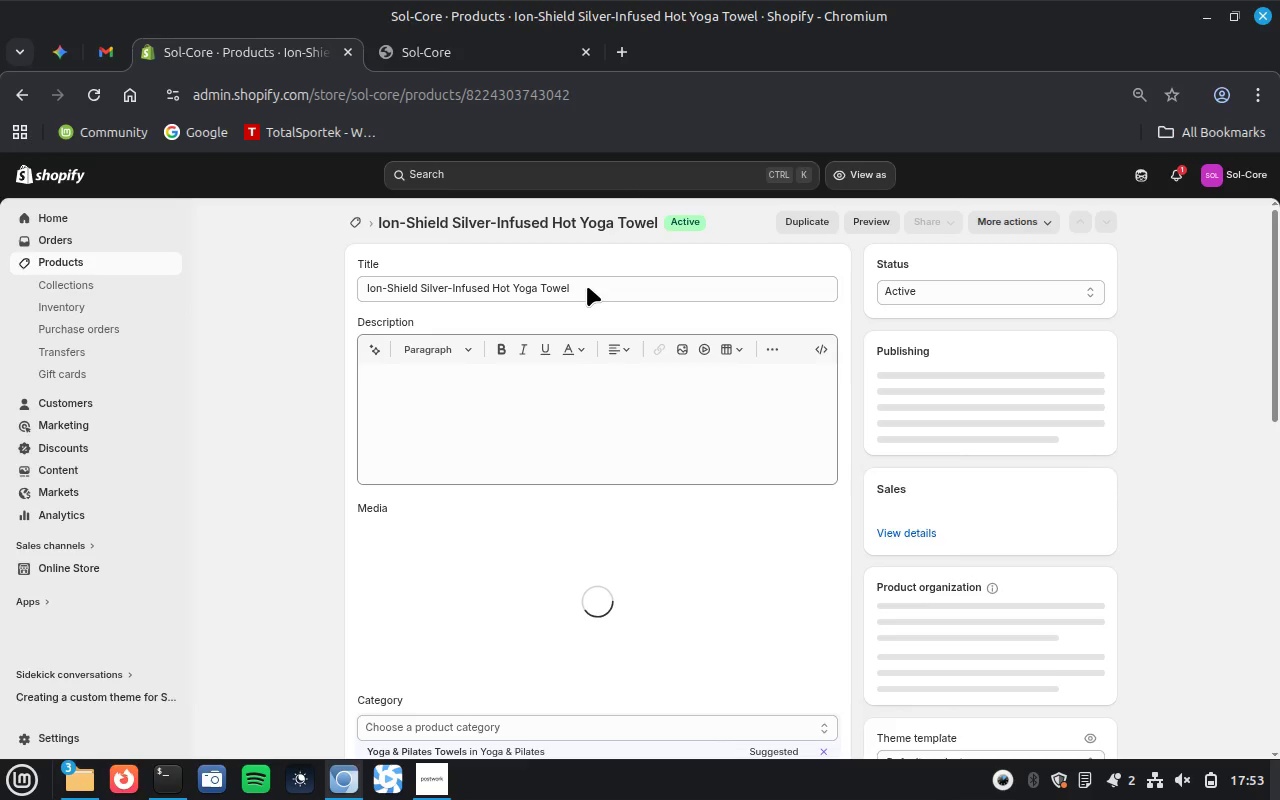 
left_click([587, 286])
 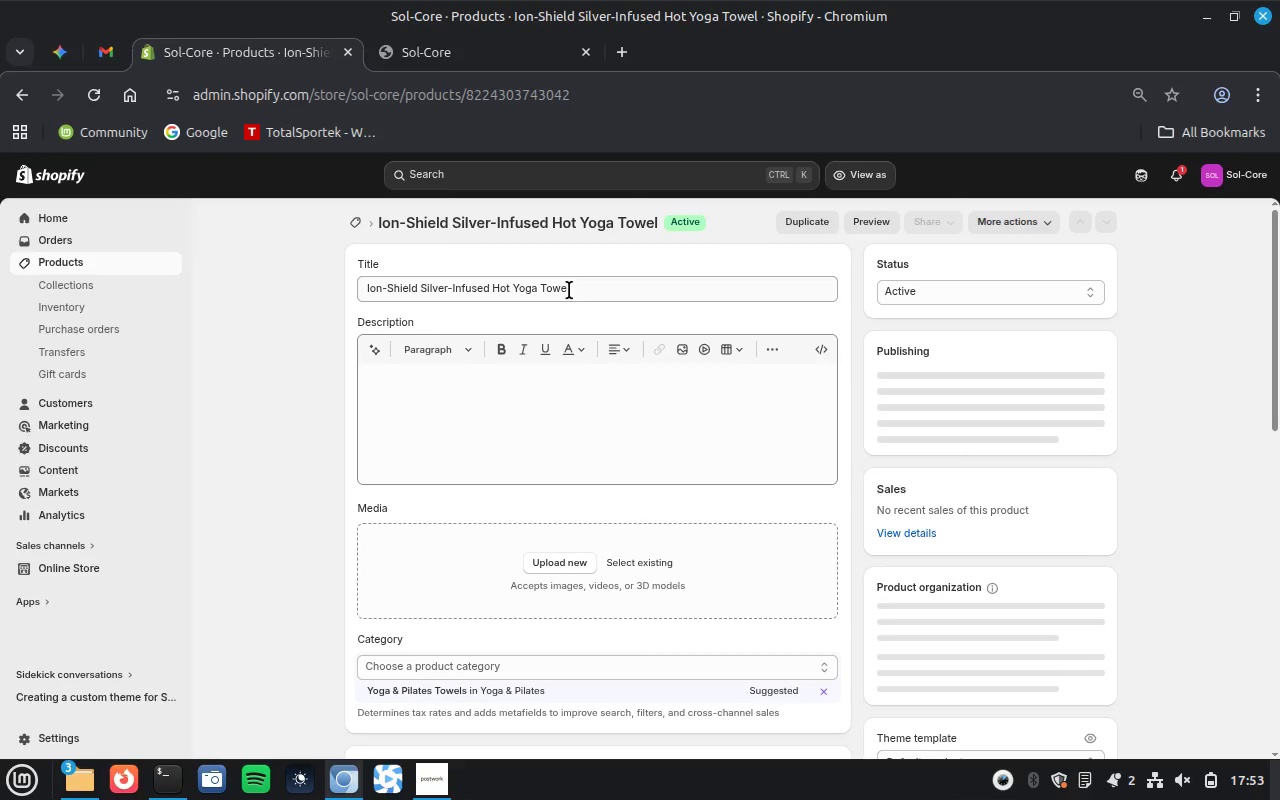 
left_click([580, 291])
 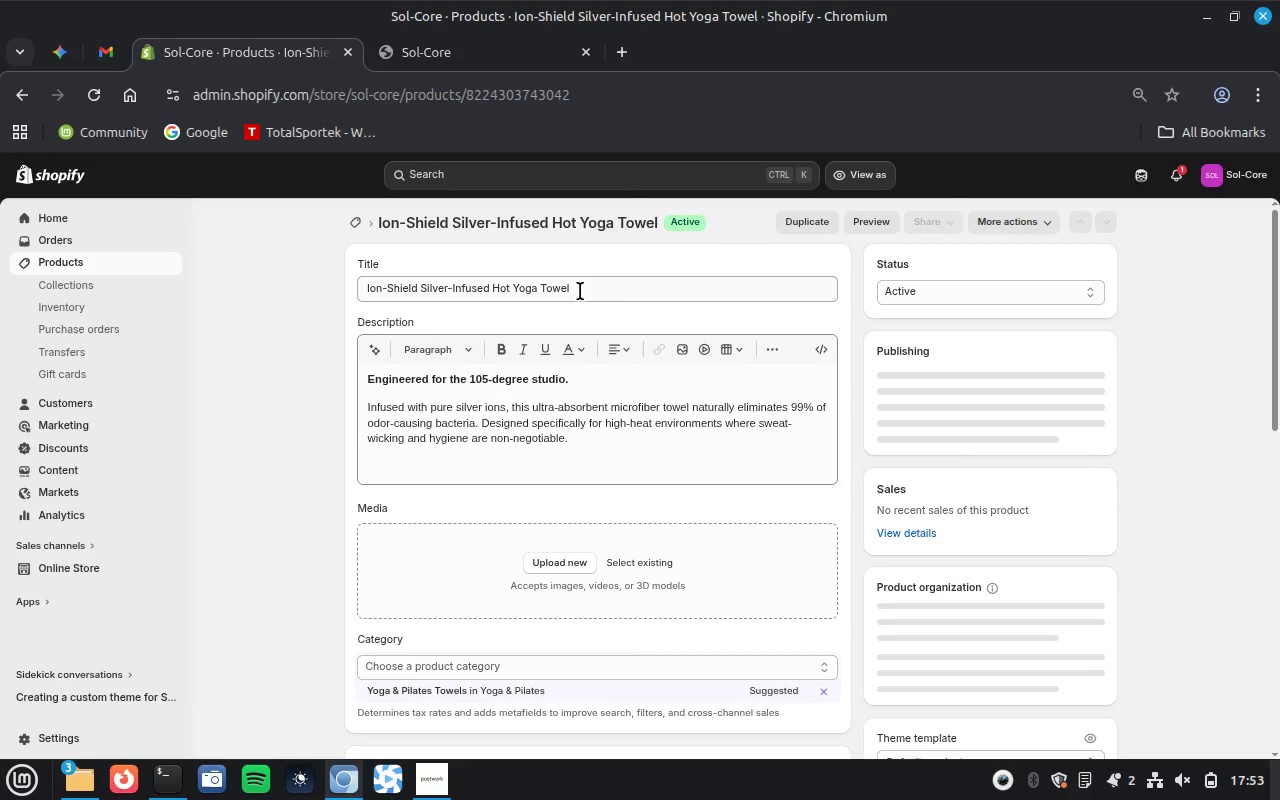 
double_click([580, 291])
 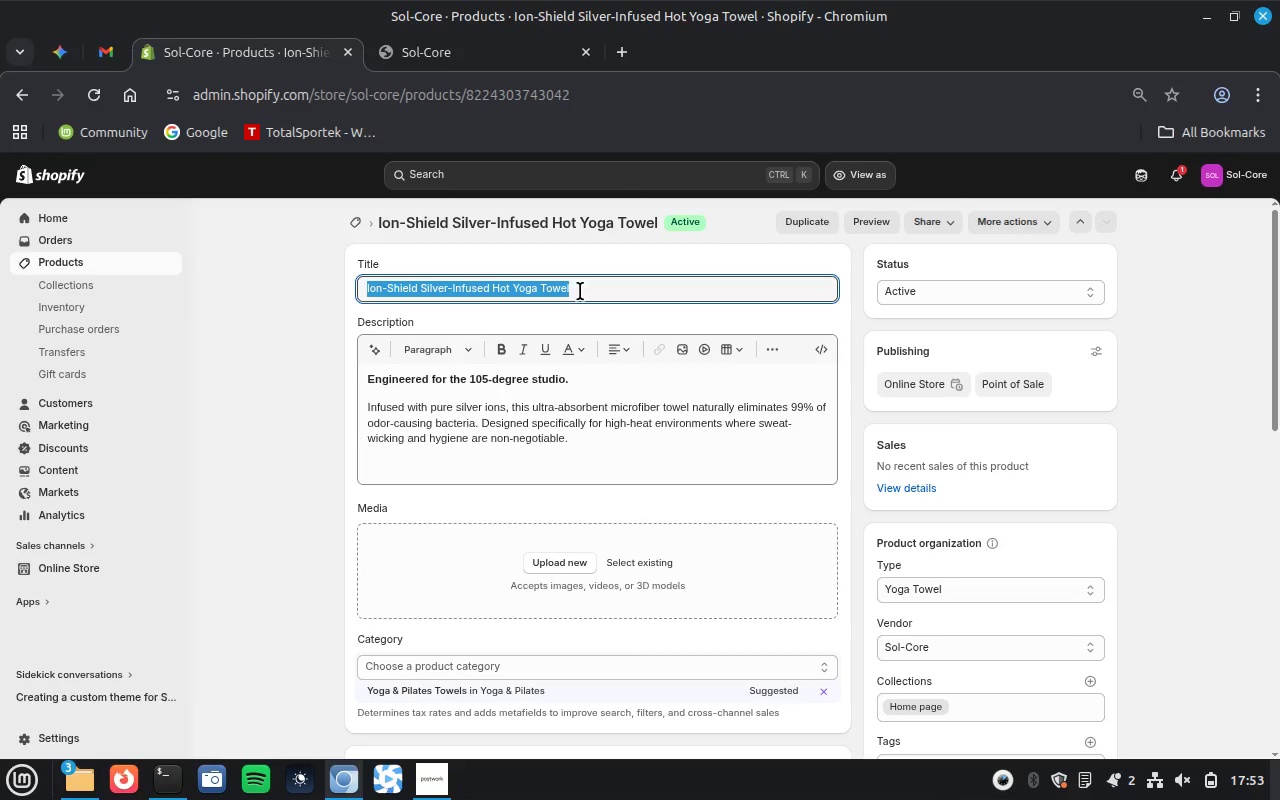 
key(Control+C)
 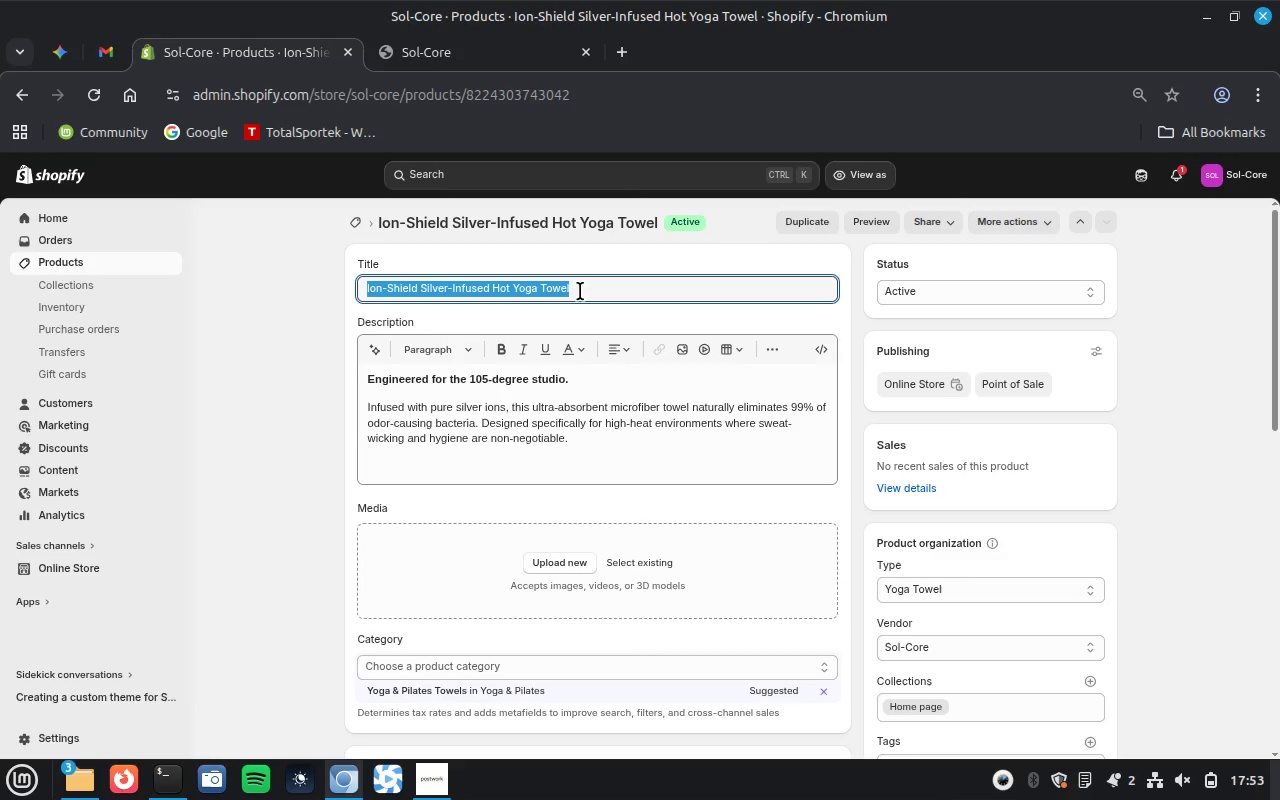 
key(Control+C)
 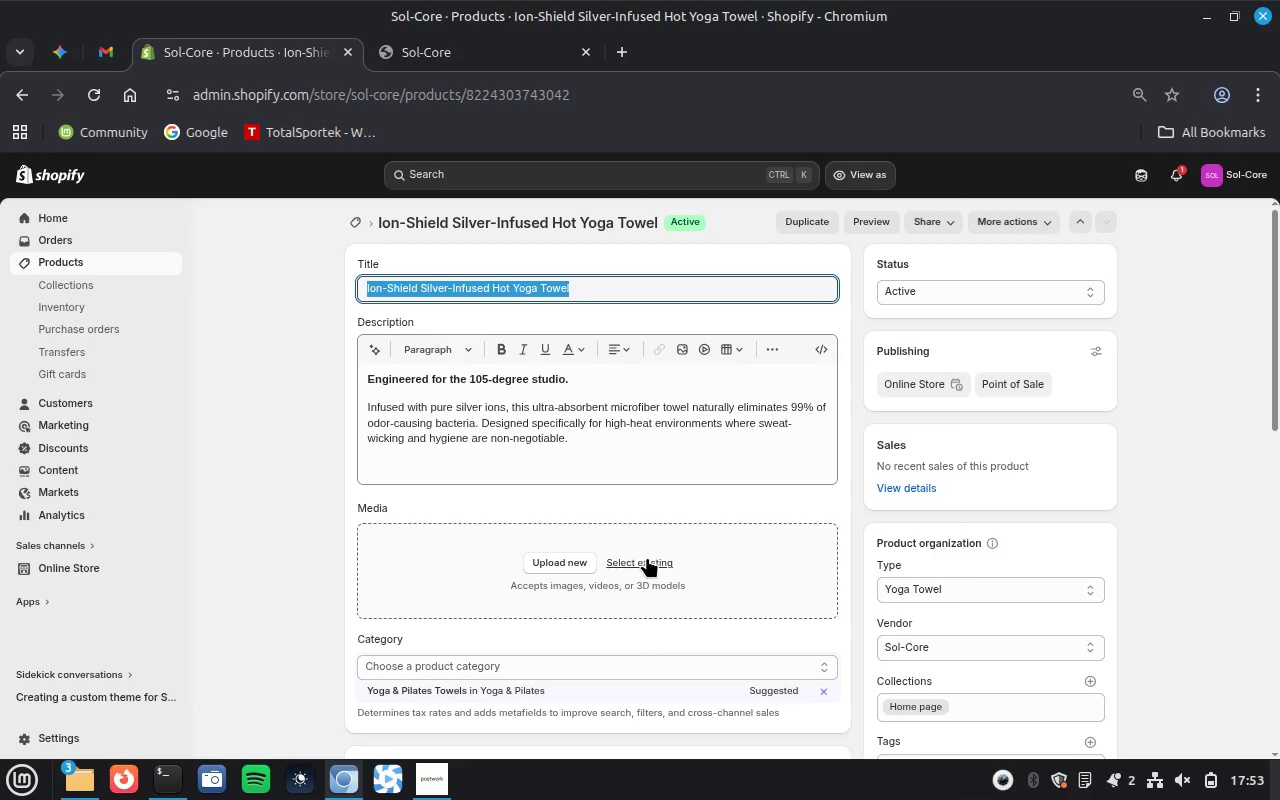 
left_click([647, 557])
 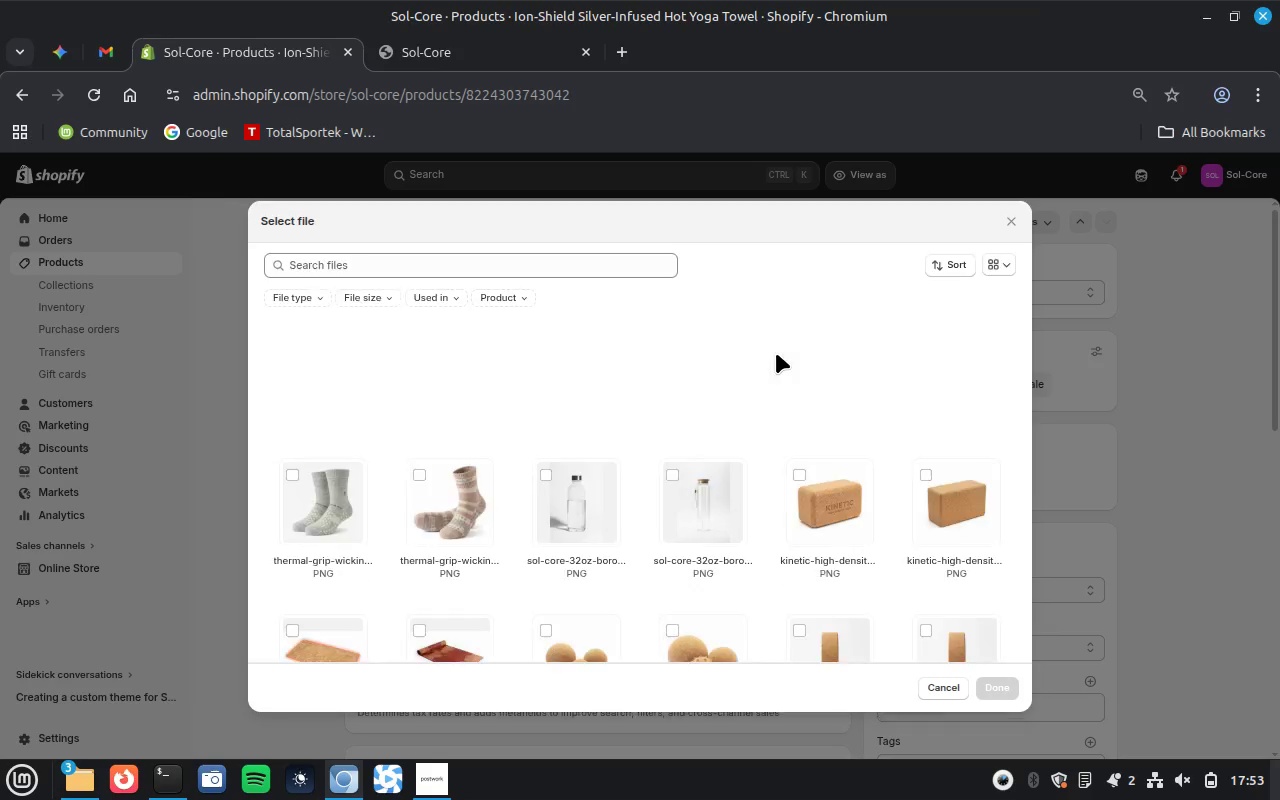 
left_click([704, 365])
 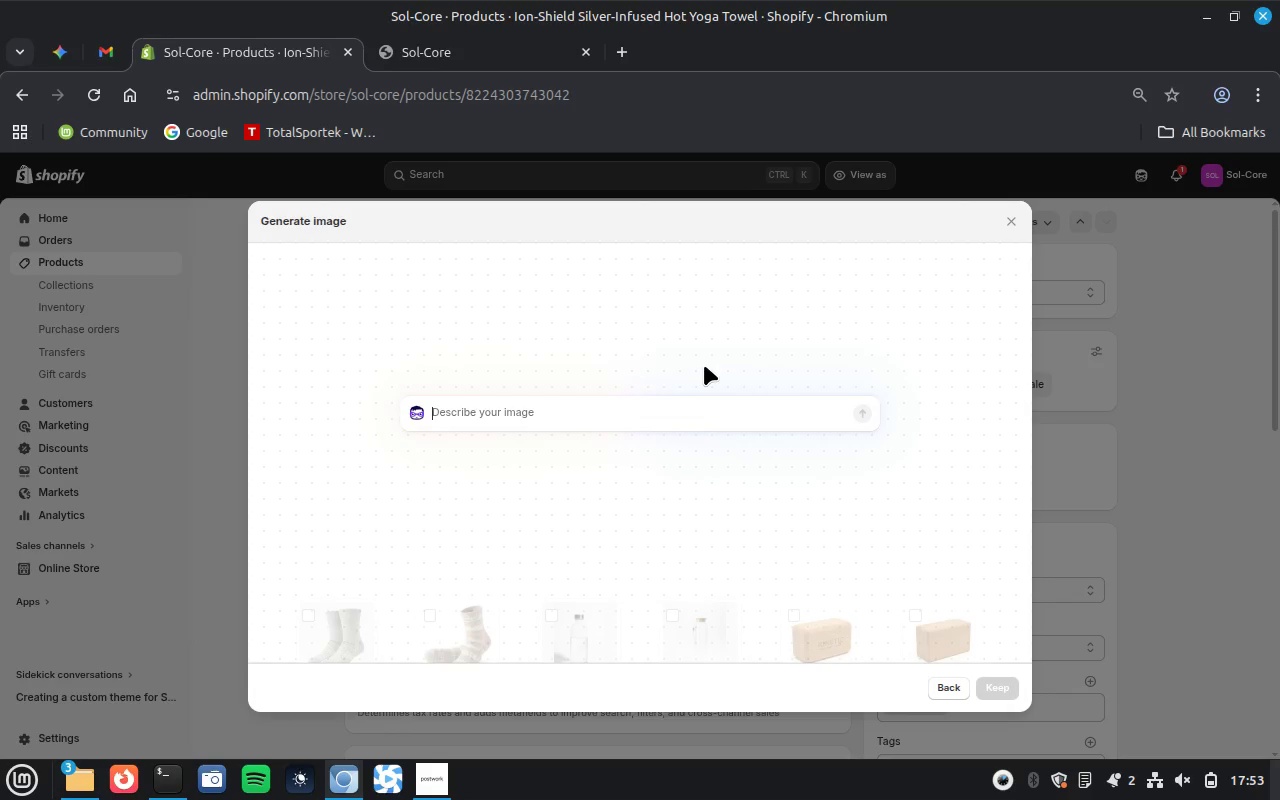 
key(Control+V)
 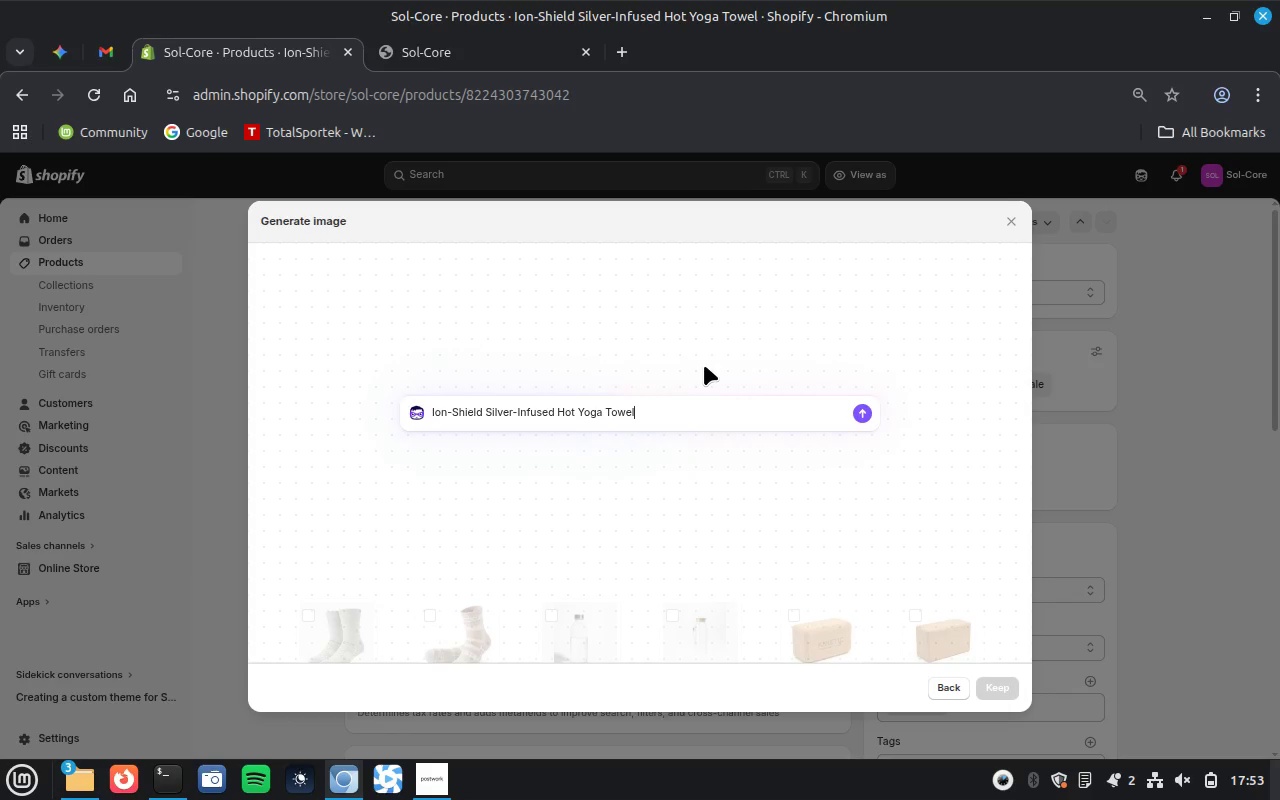 
key(Enter)
 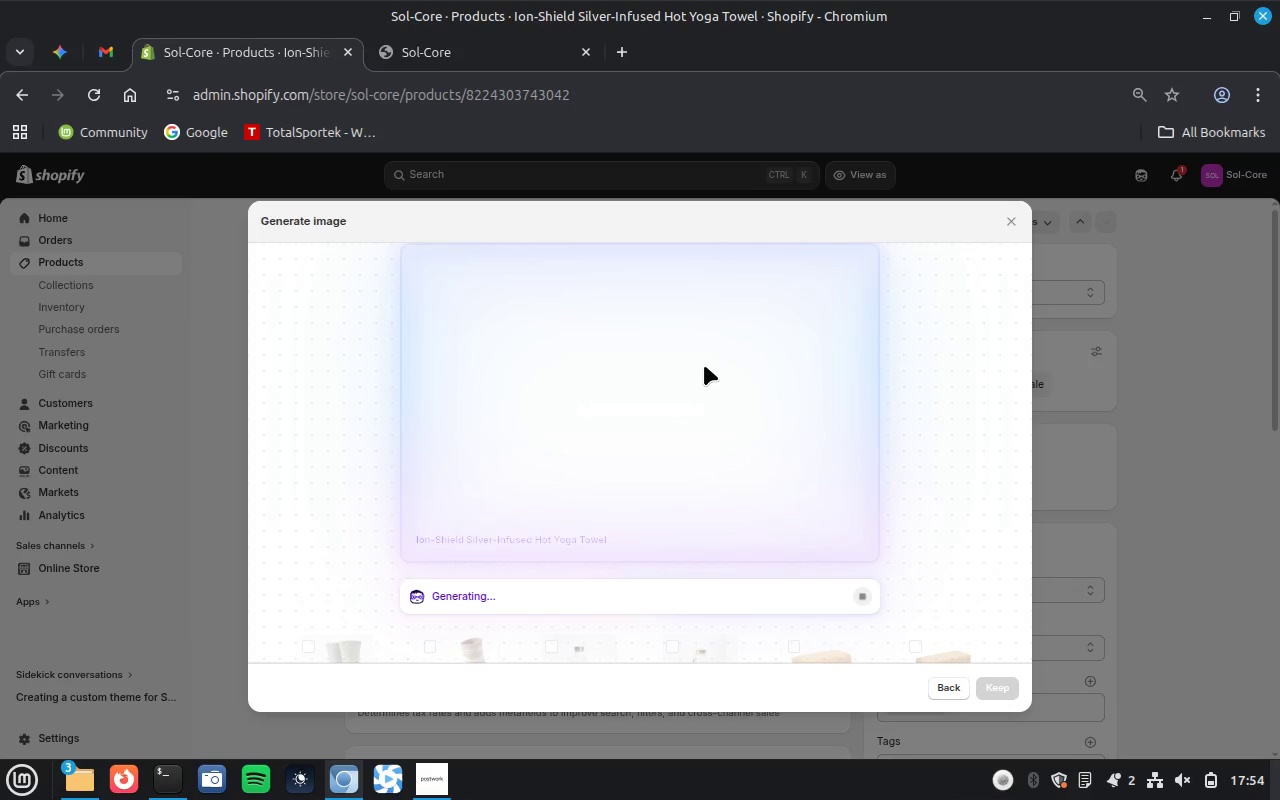 
wait(47.66)
 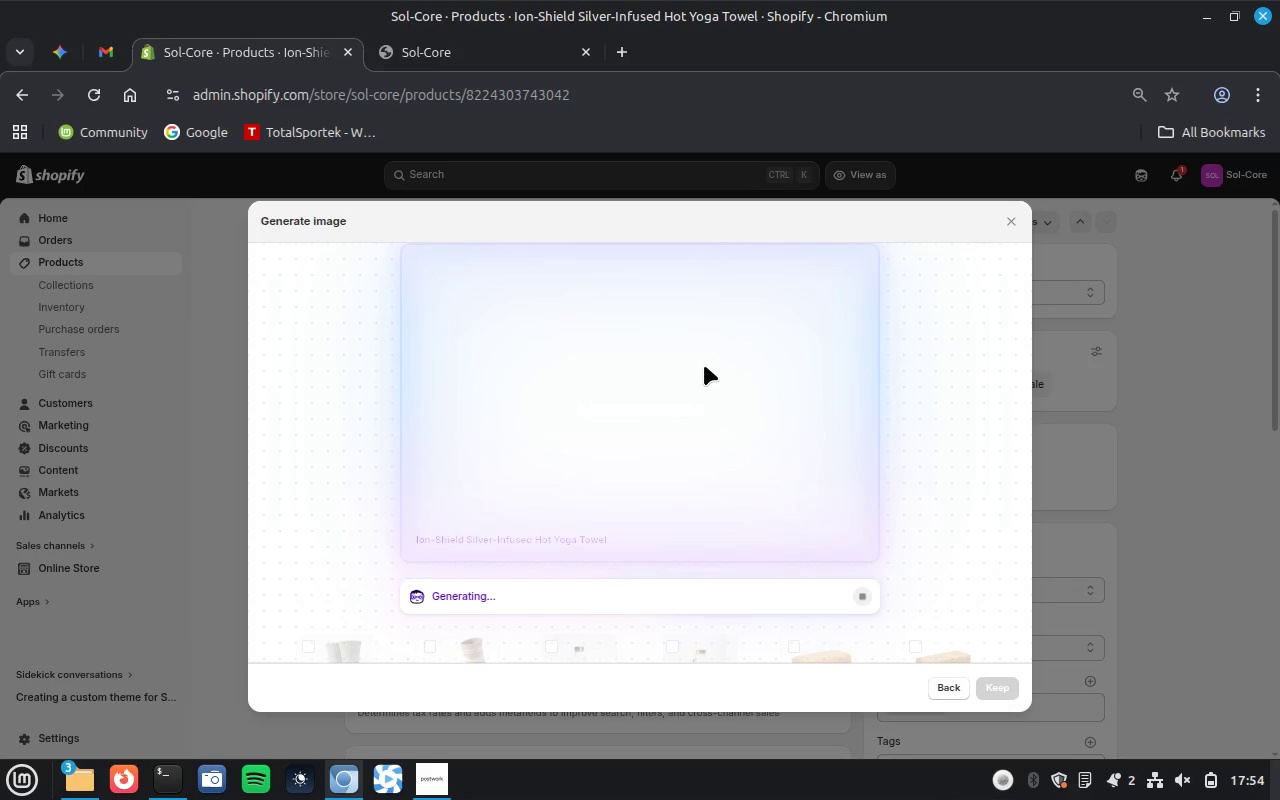 
left_click([996, 687])
 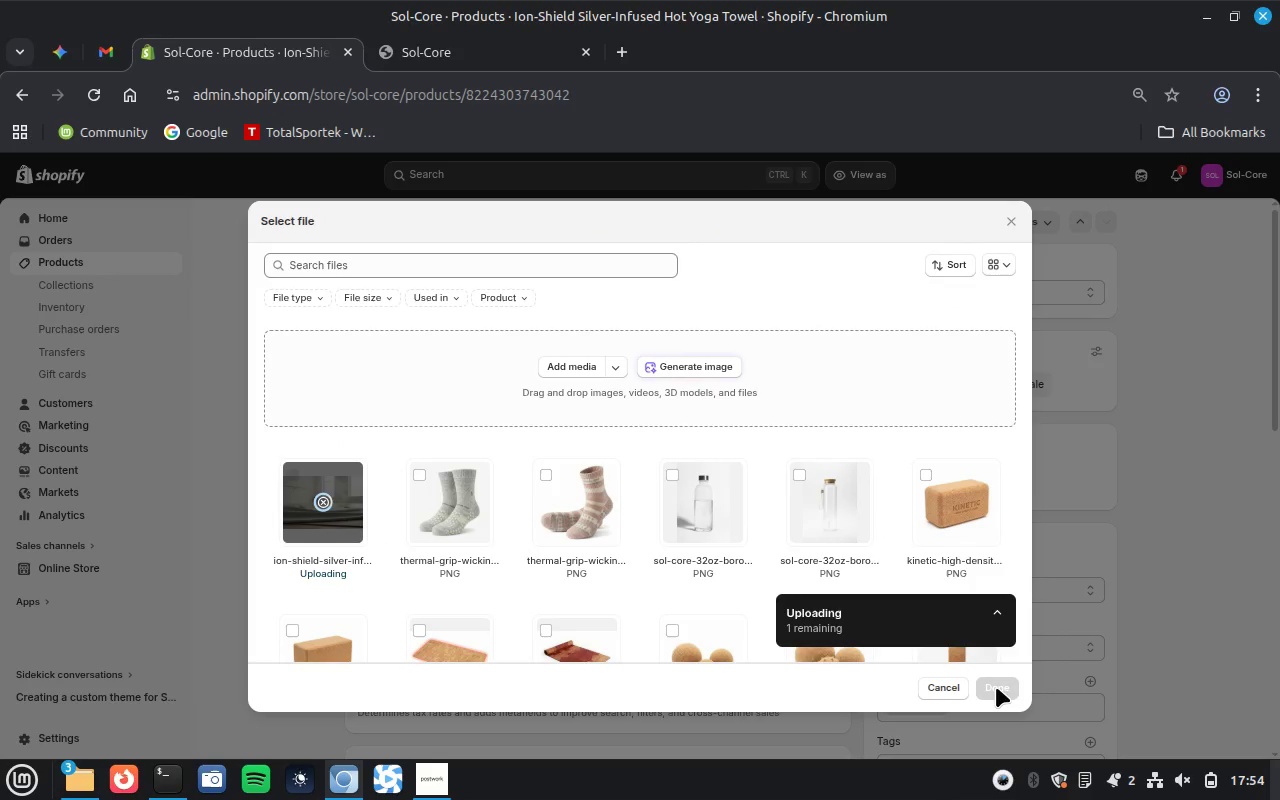 
wait(5.07)
 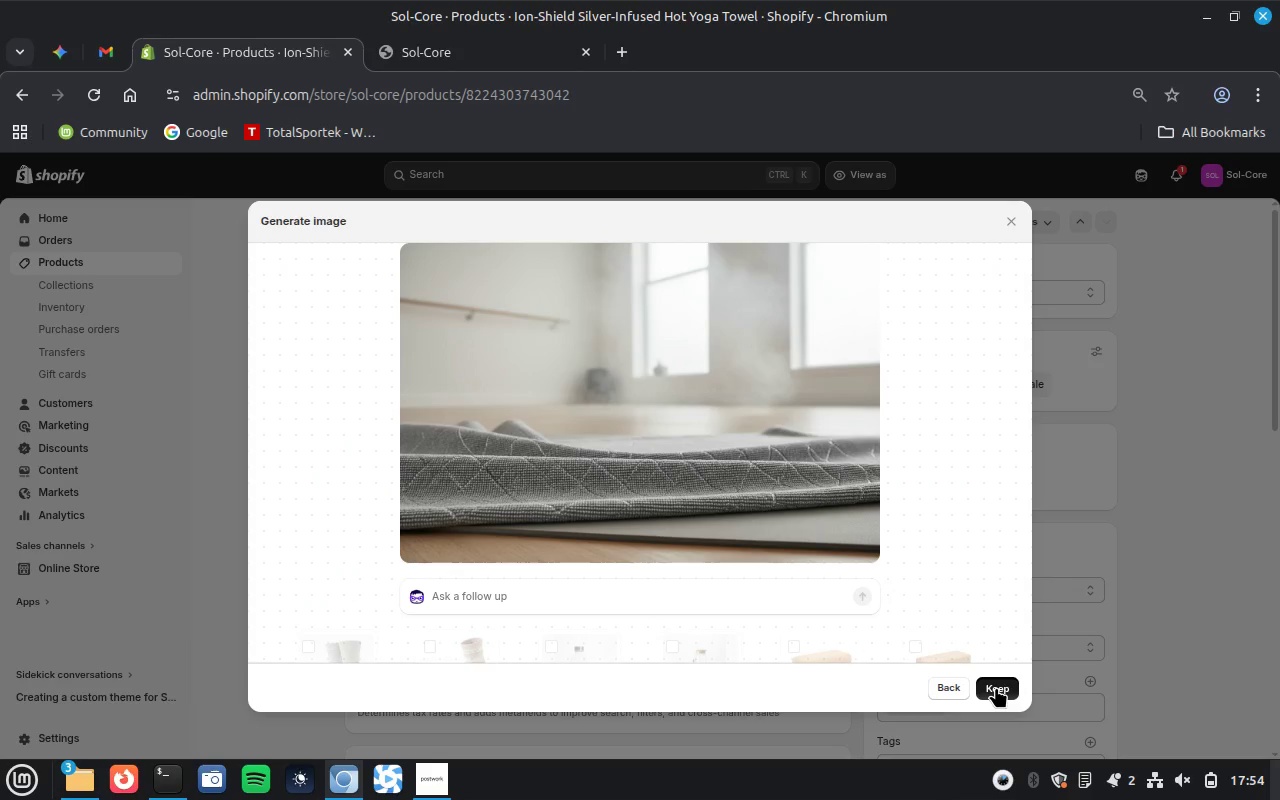 
left_click([684, 366])